 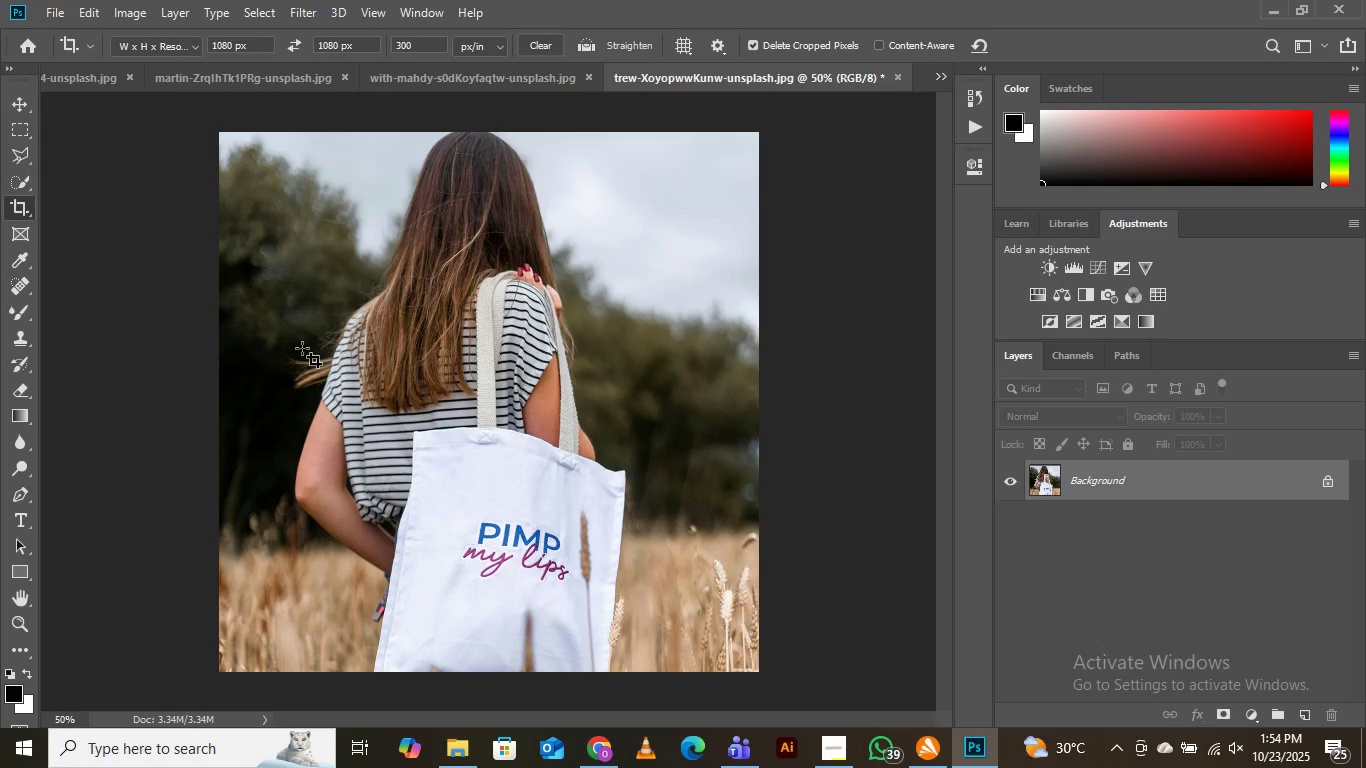 
scroll: coordinate [302, 348], scroll_direction: up, amount: 3.0
 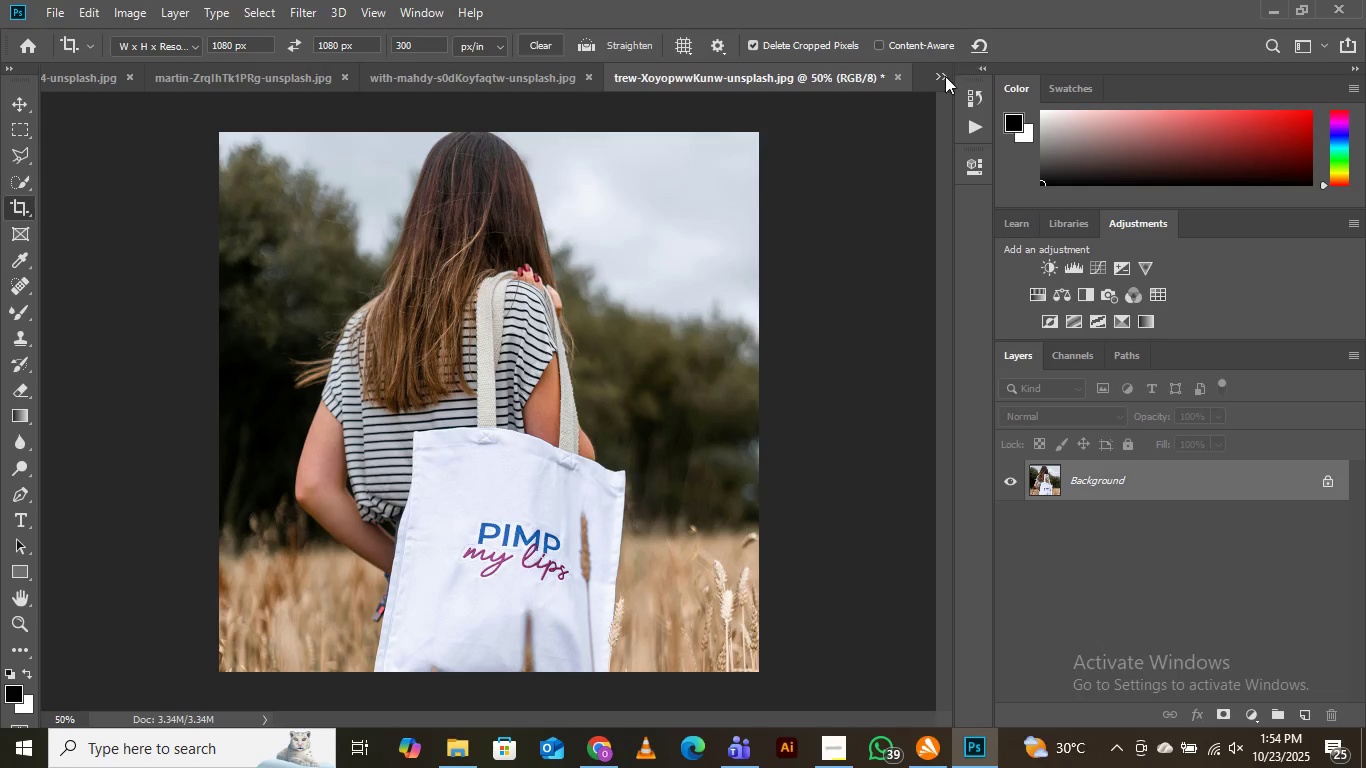 
left_click([945, 76])
 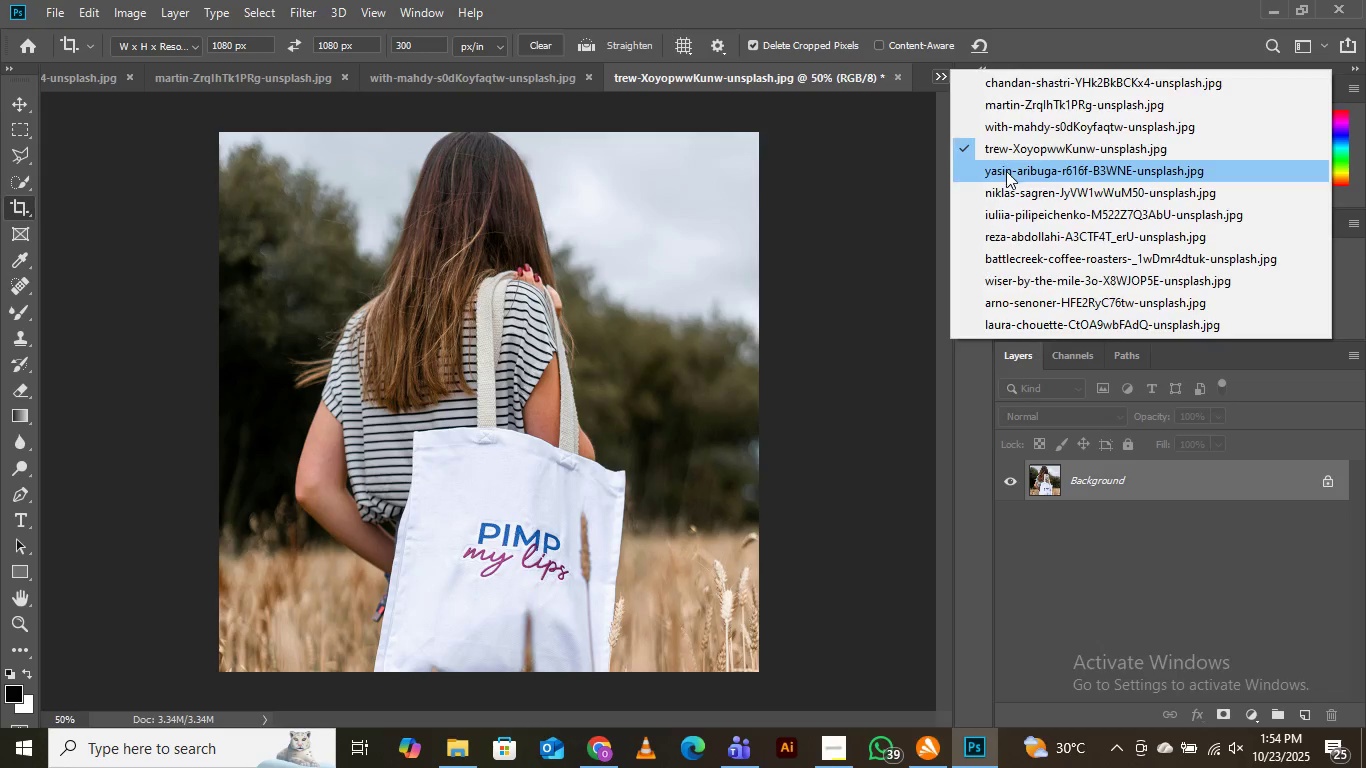 
left_click([1006, 171])
 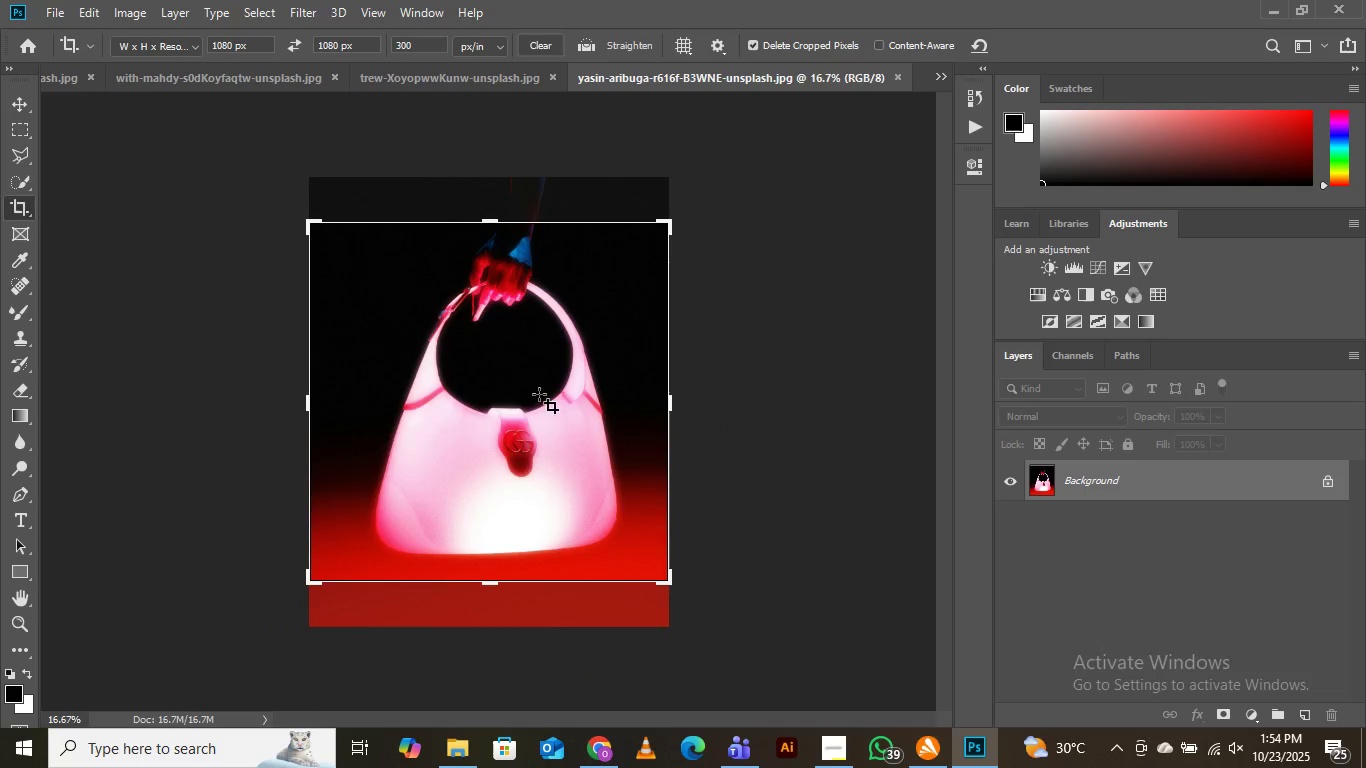 
left_click([509, 420])
 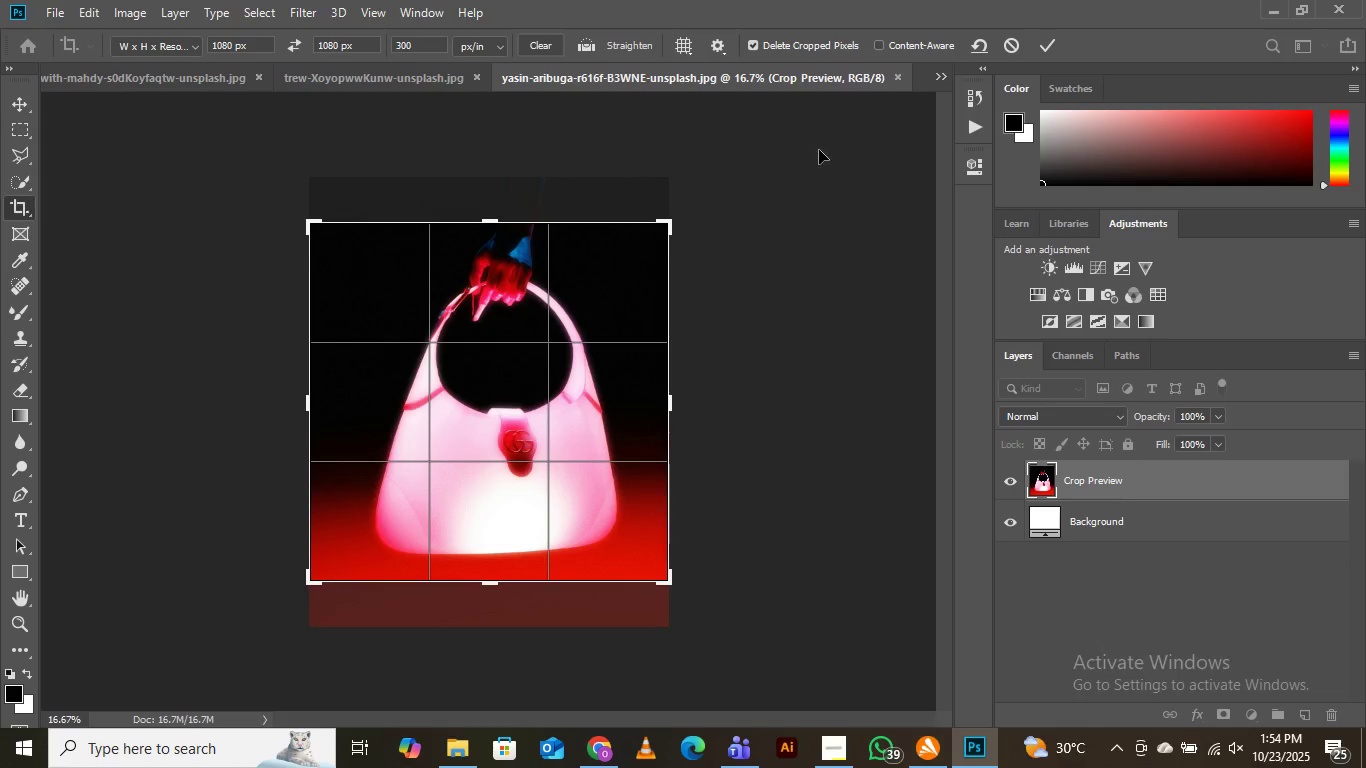 
wait(6.13)
 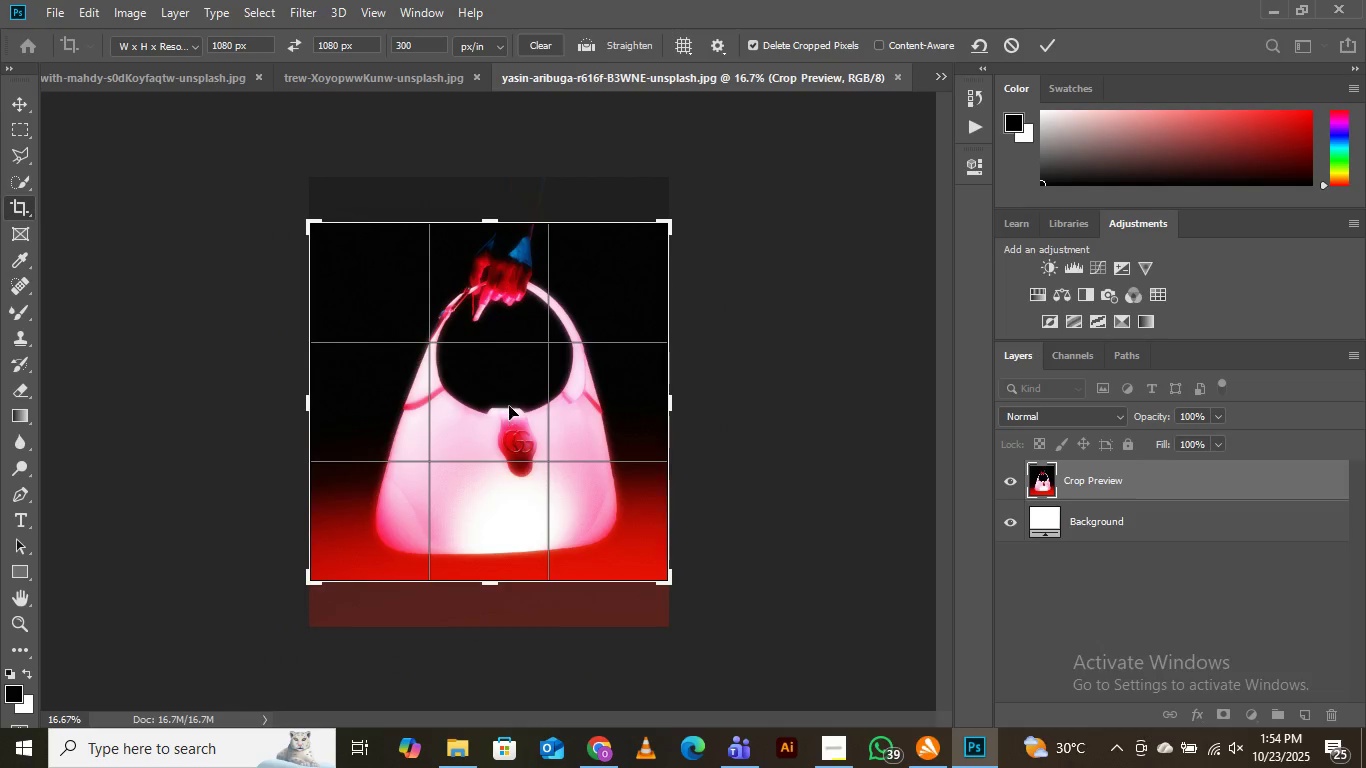 
left_click([1051, 36])
 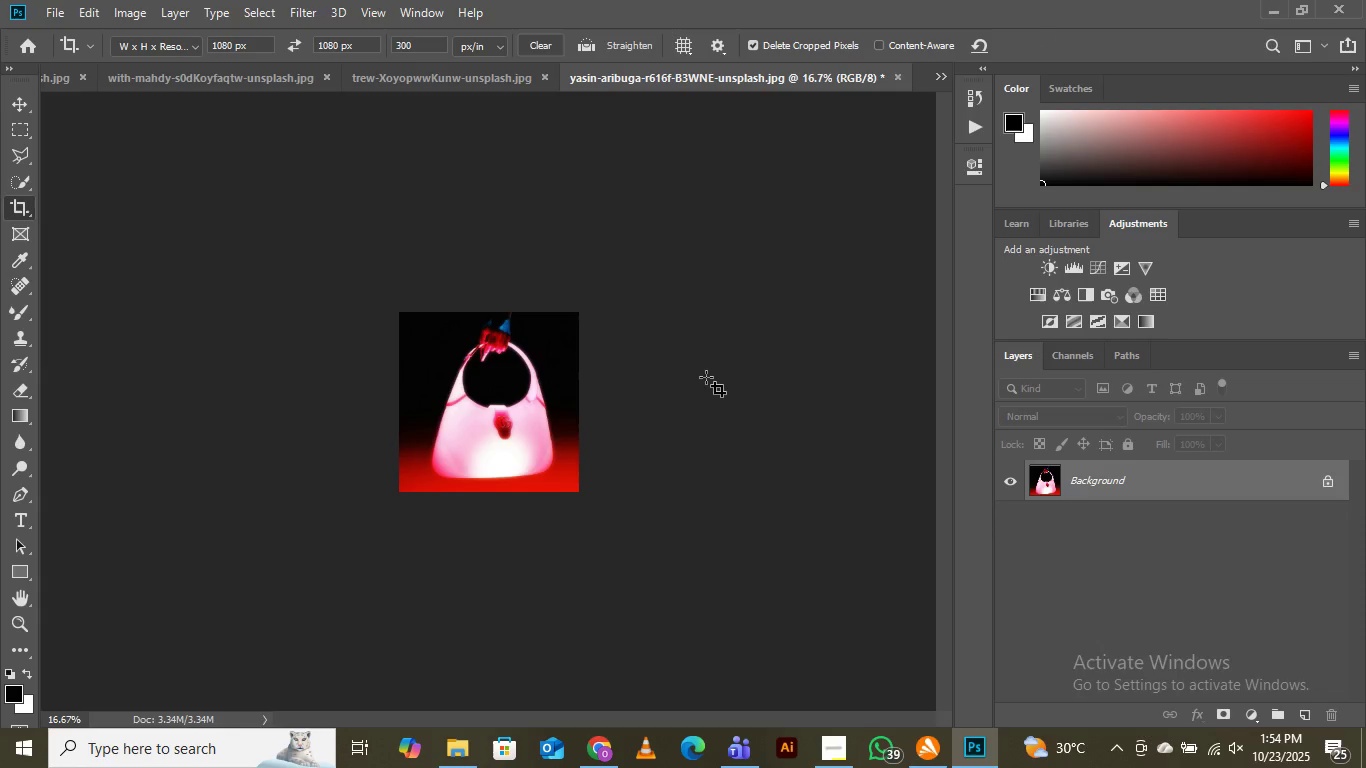 
key(Control+Equal)
 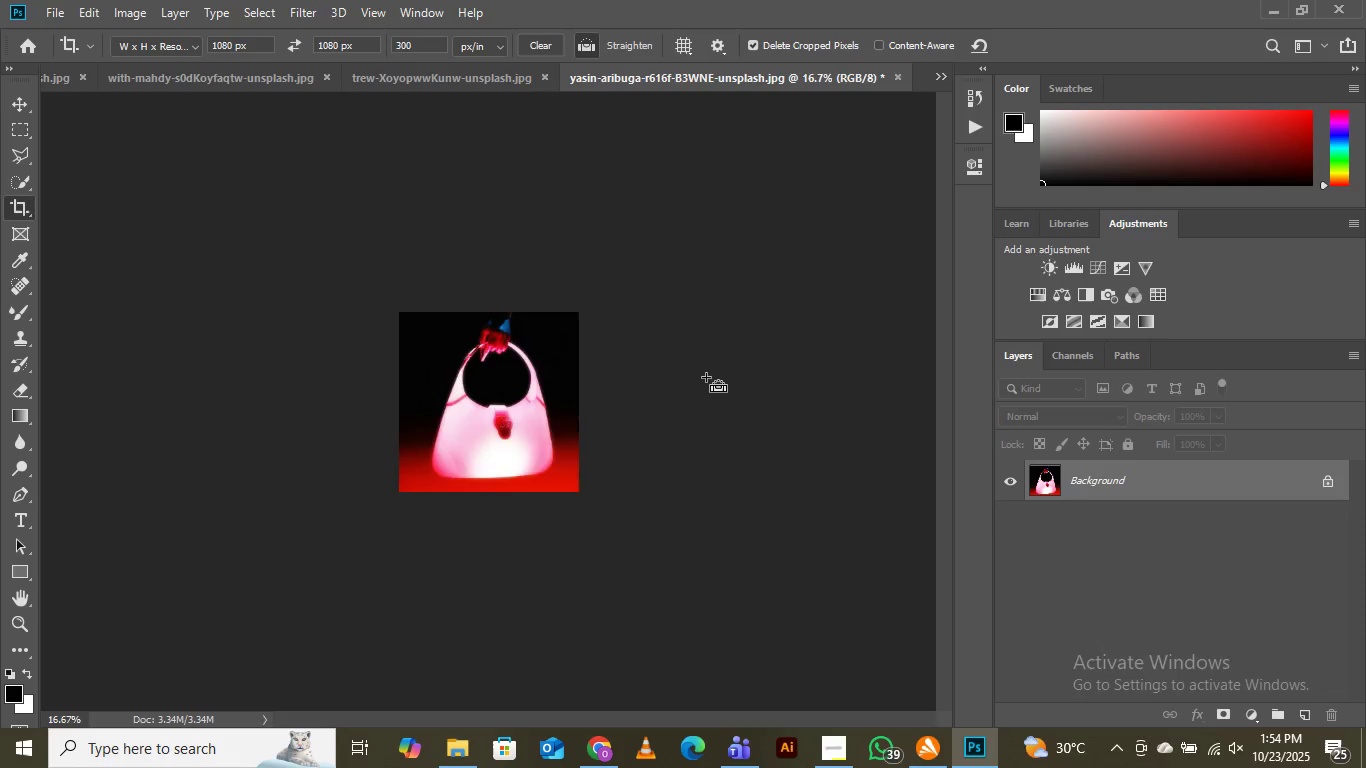 
key(Control+Equal)
 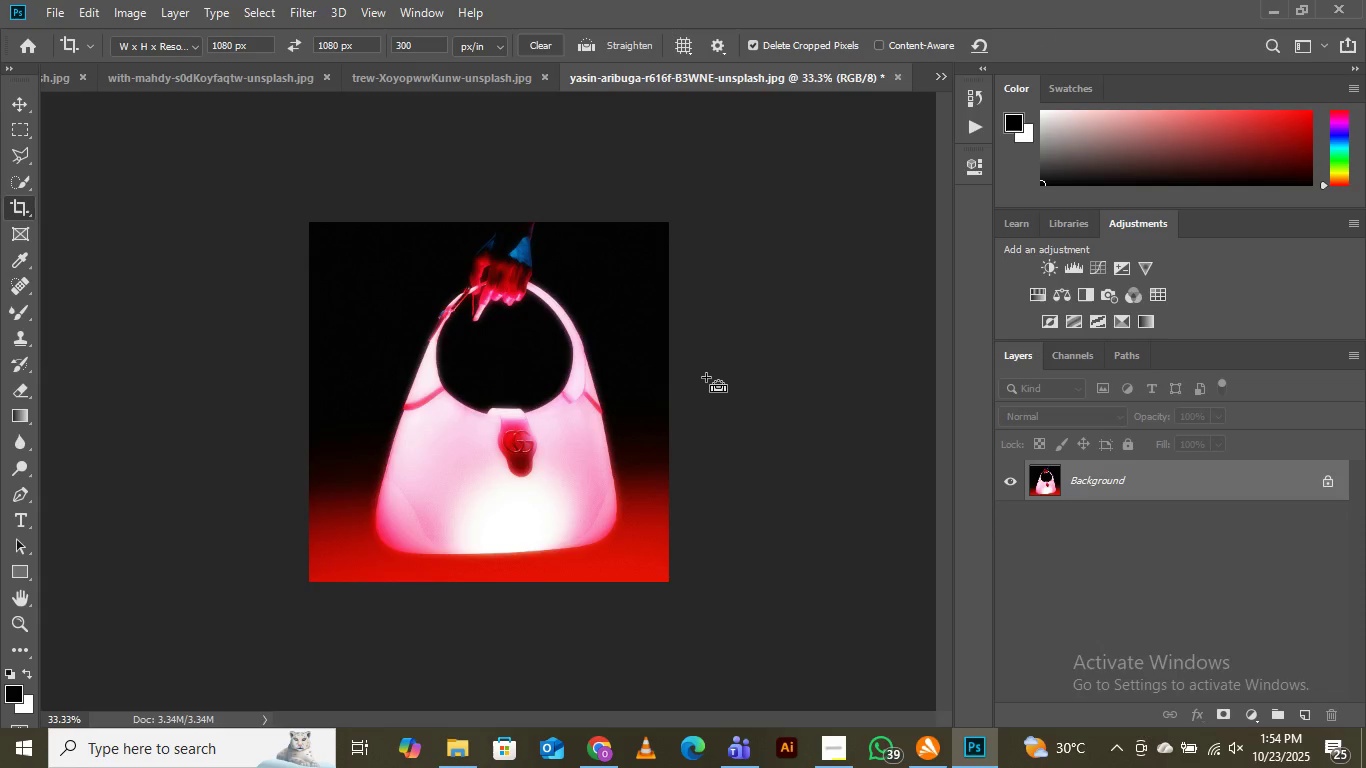 
key(Control+Equal)
 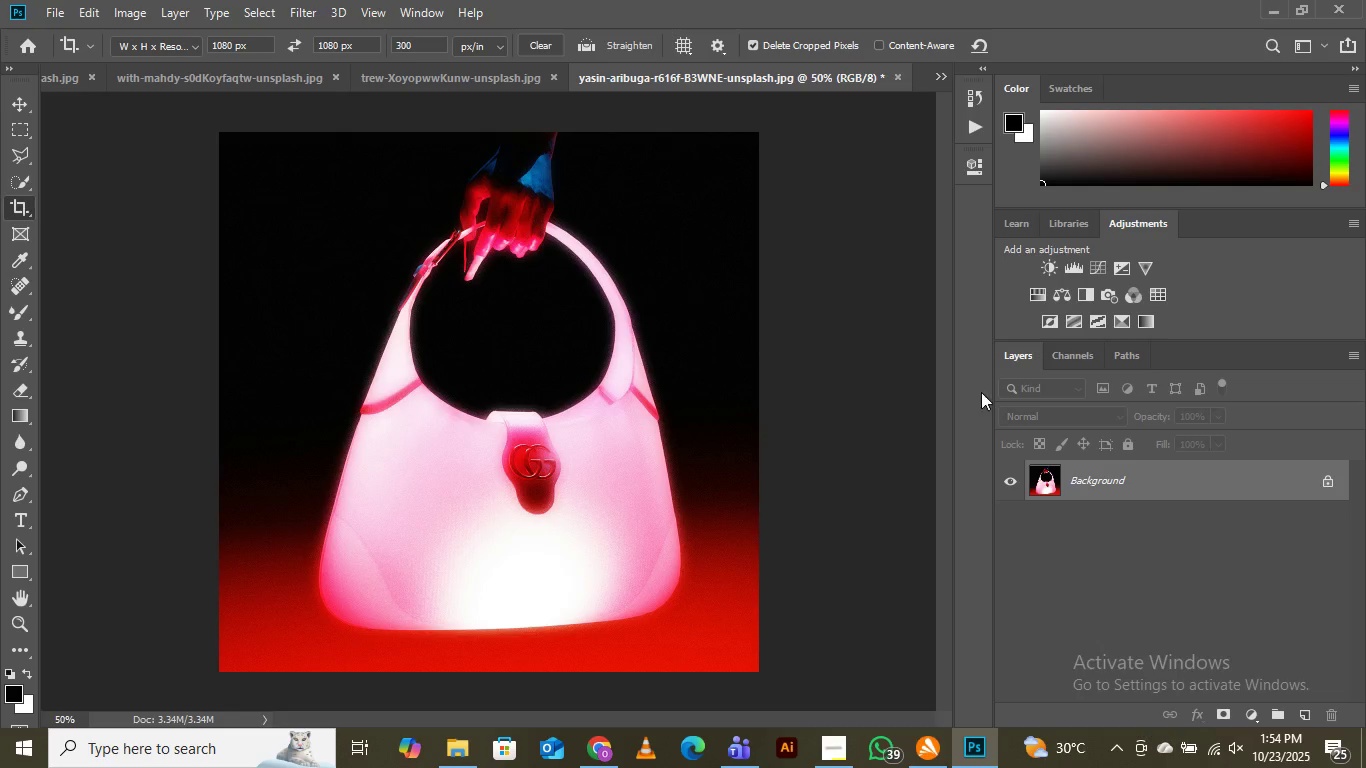 
wait(6.36)
 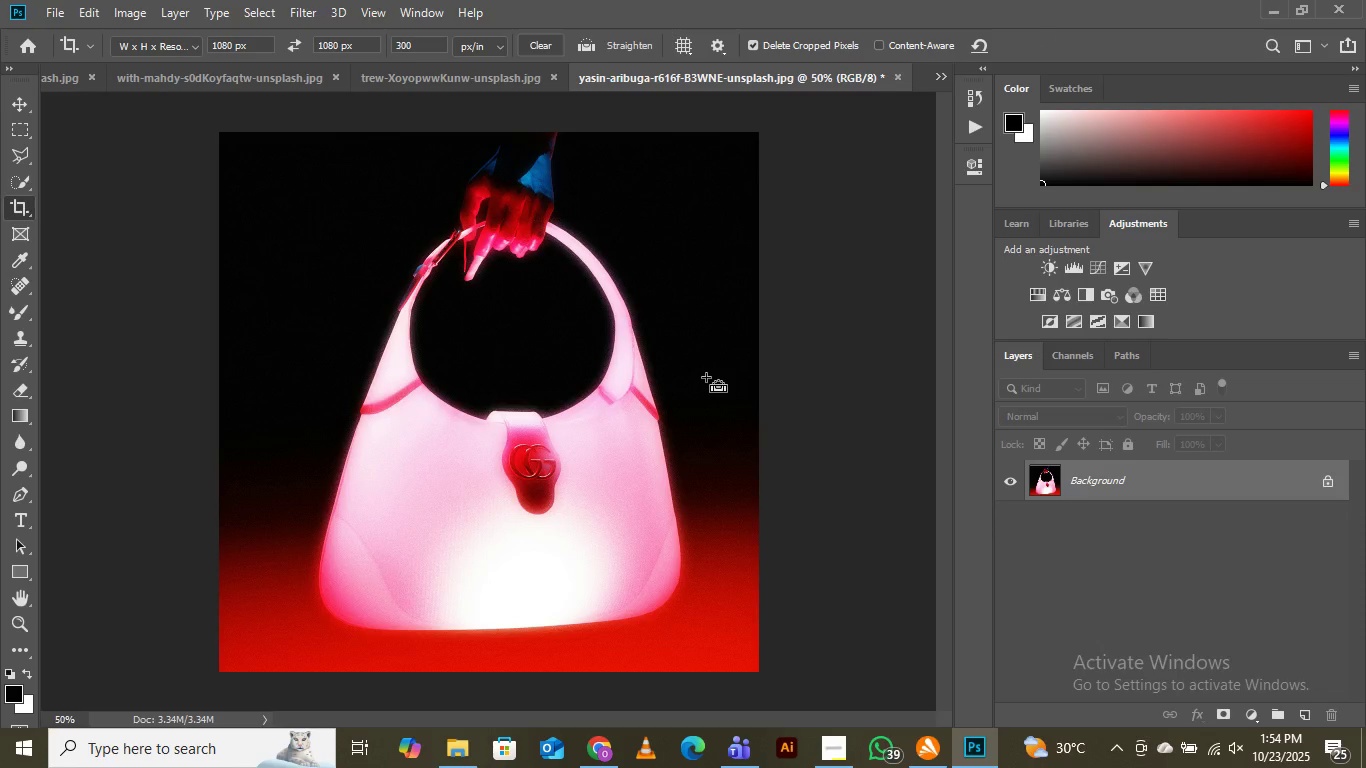 
left_click([937, 72])
 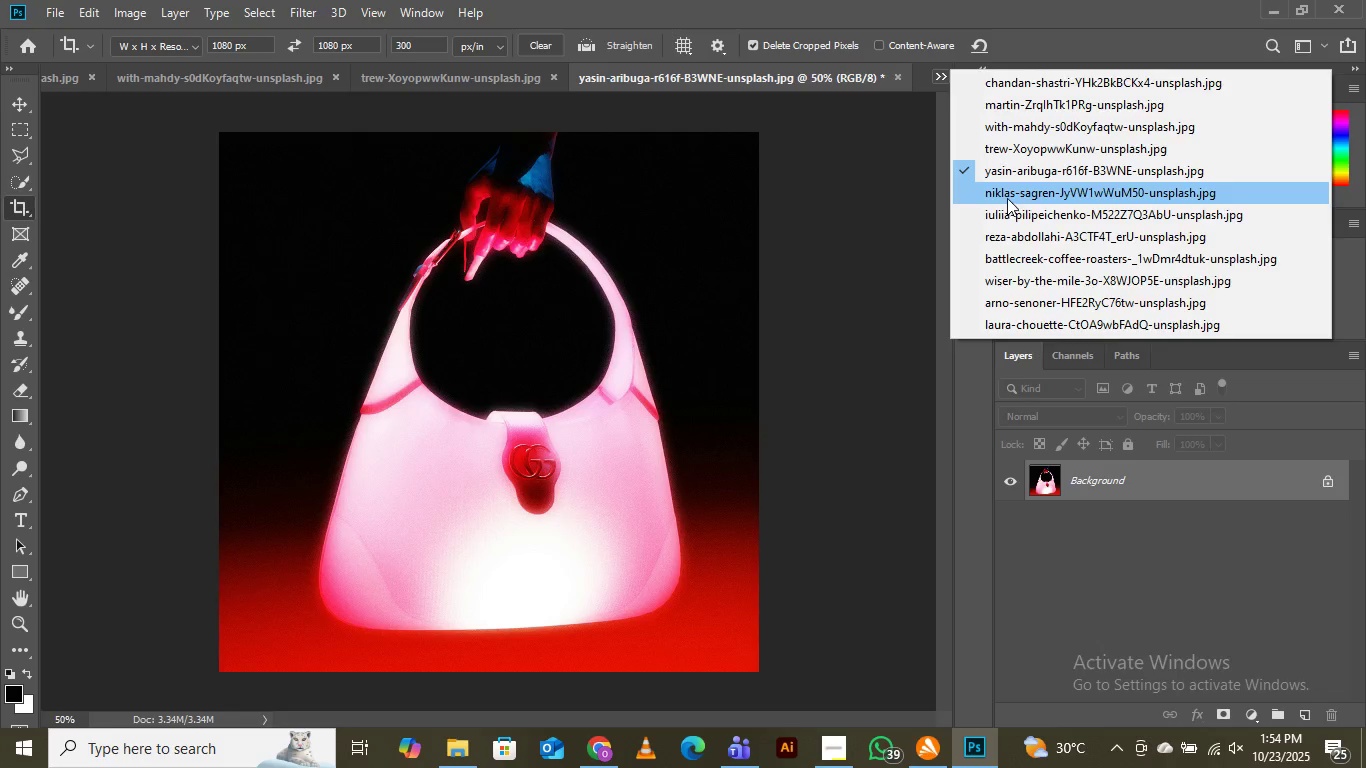 
left_click([1007, 195])
 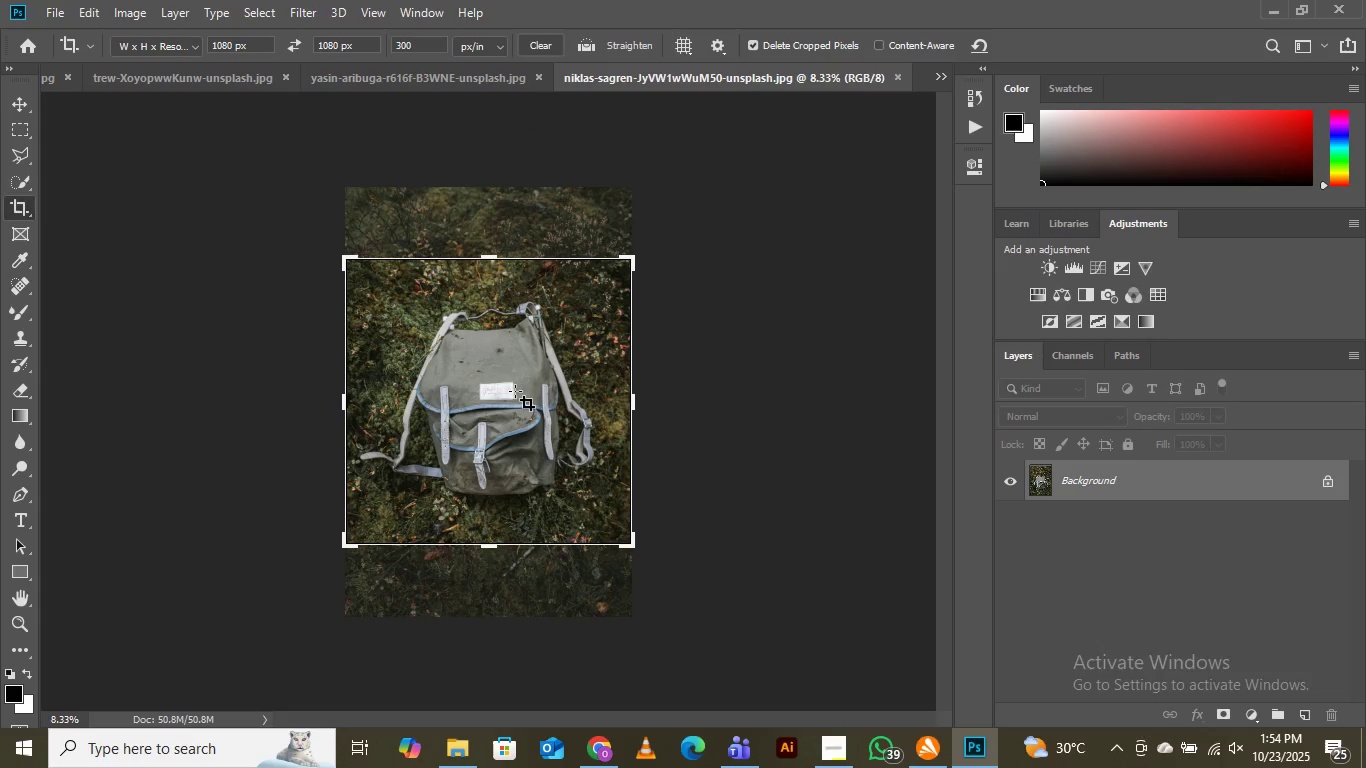 
left_click([508, 388])
 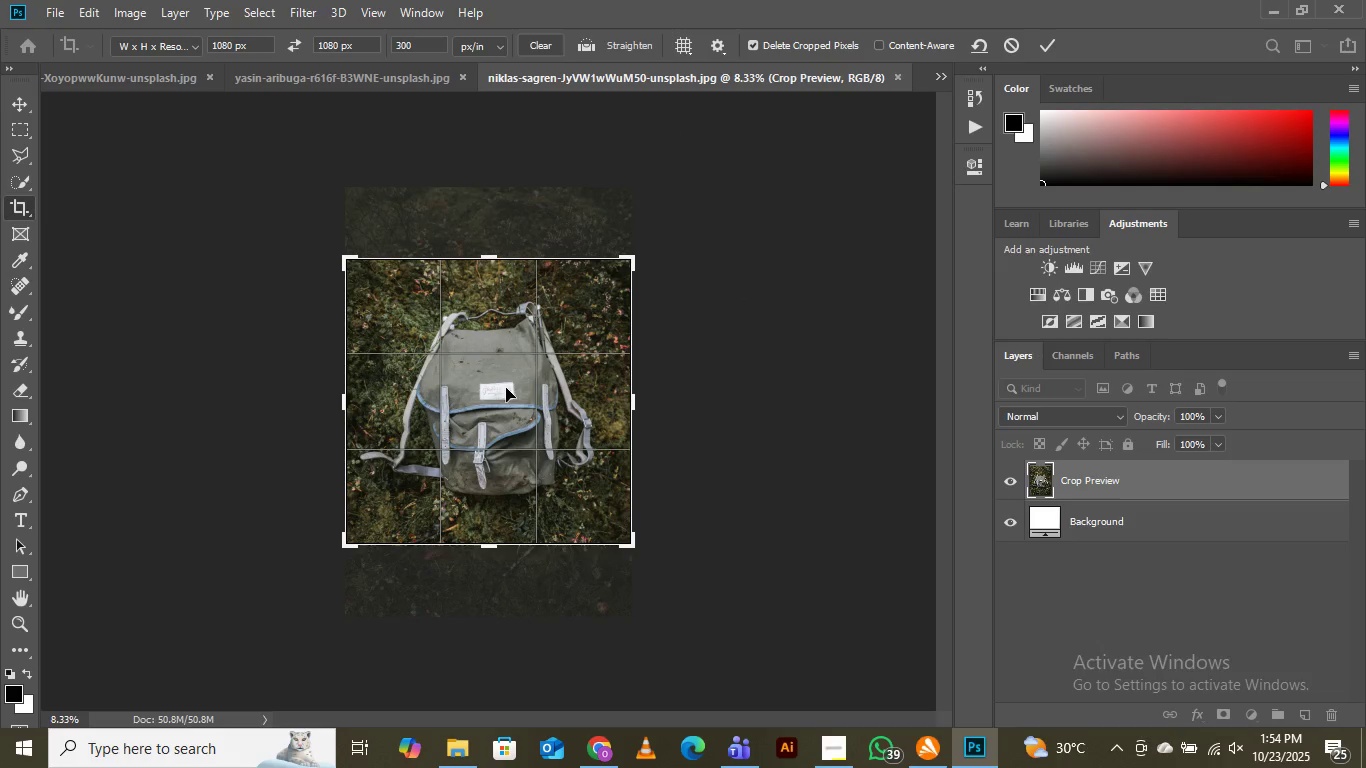 
left_click_drag(start_coordinate=[506, 388], to_coordinate=[502, 377])
 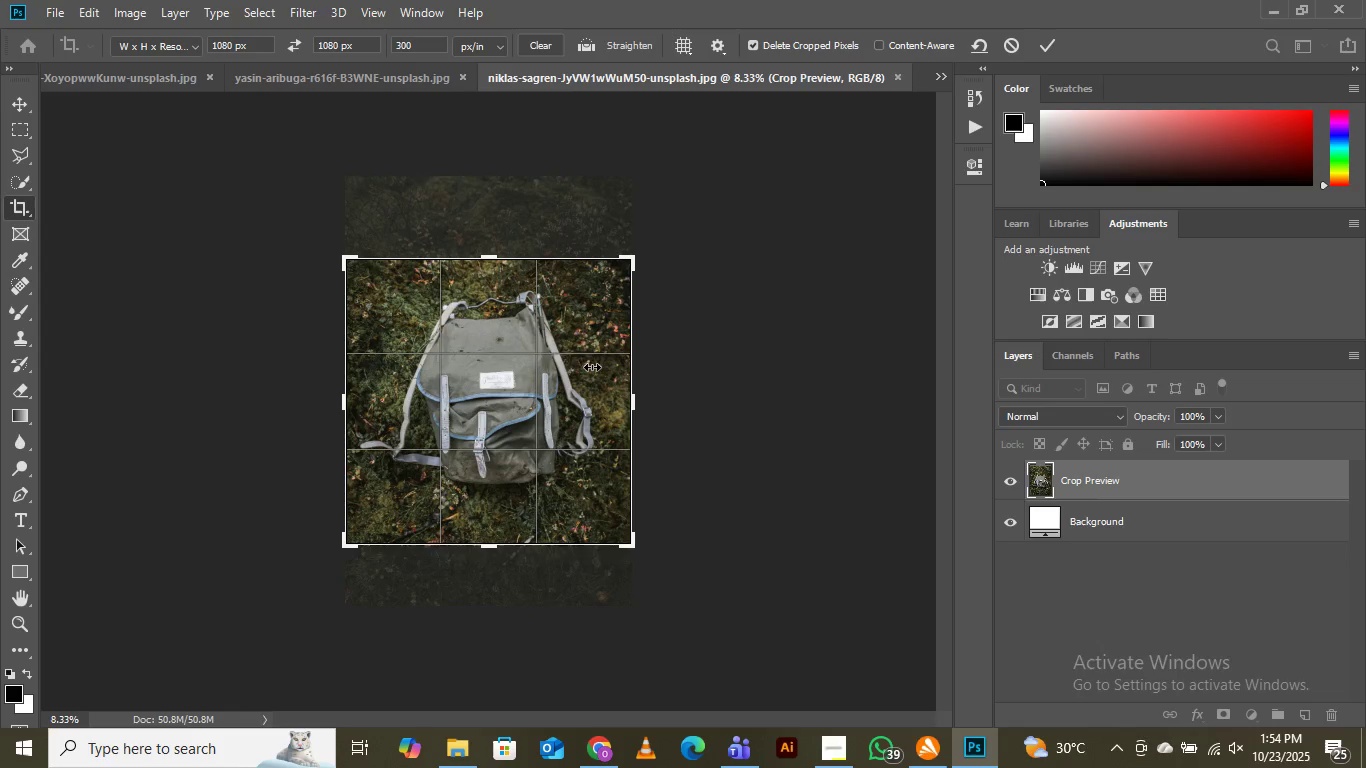 
wait(6.74)
 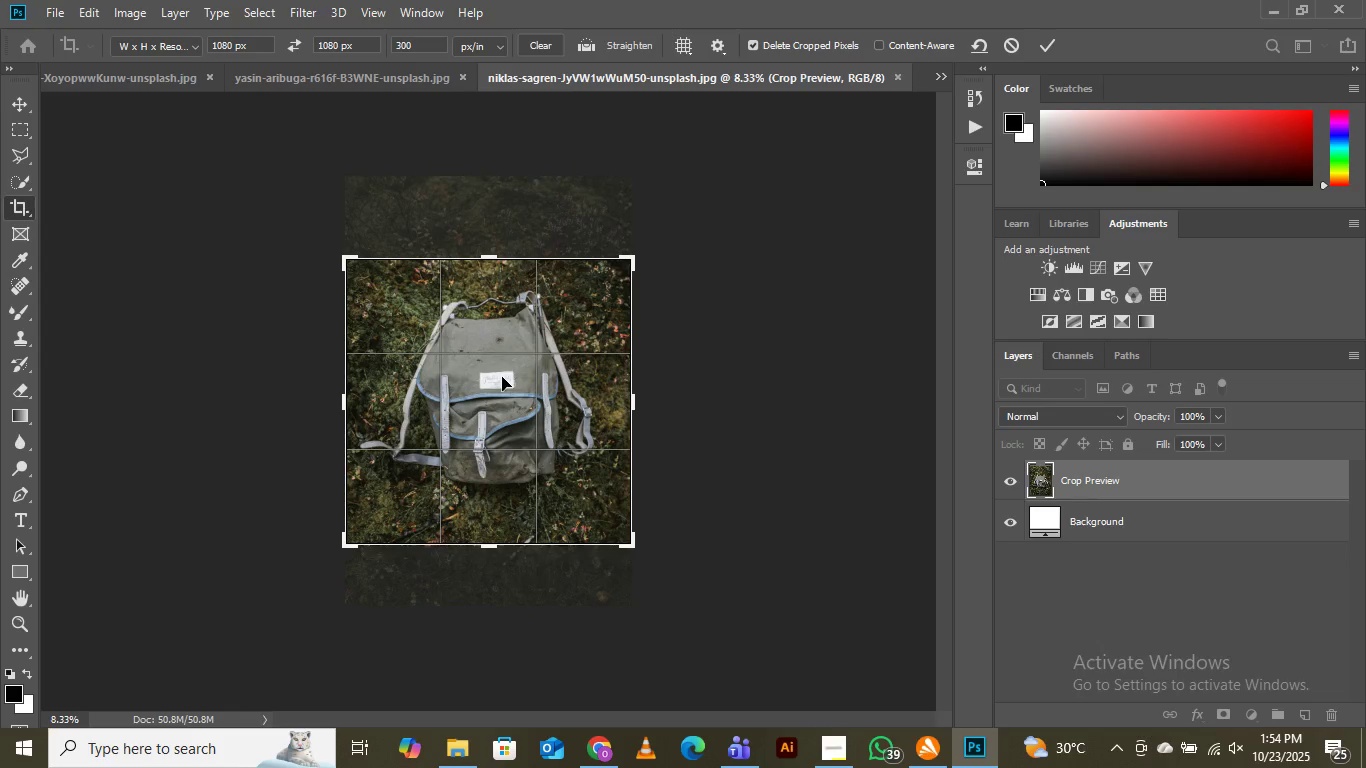 
left_click([1052, 43])
 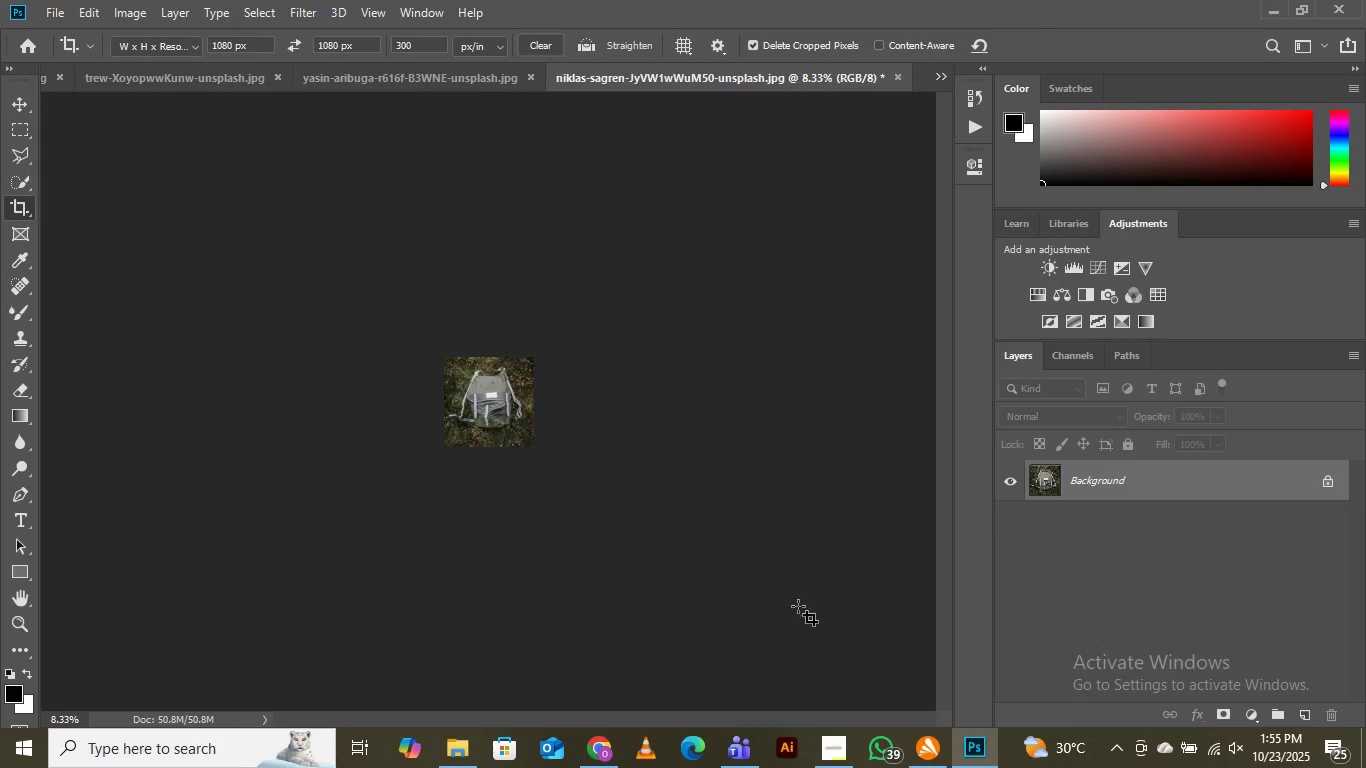 
mouse_move([818, 706])
 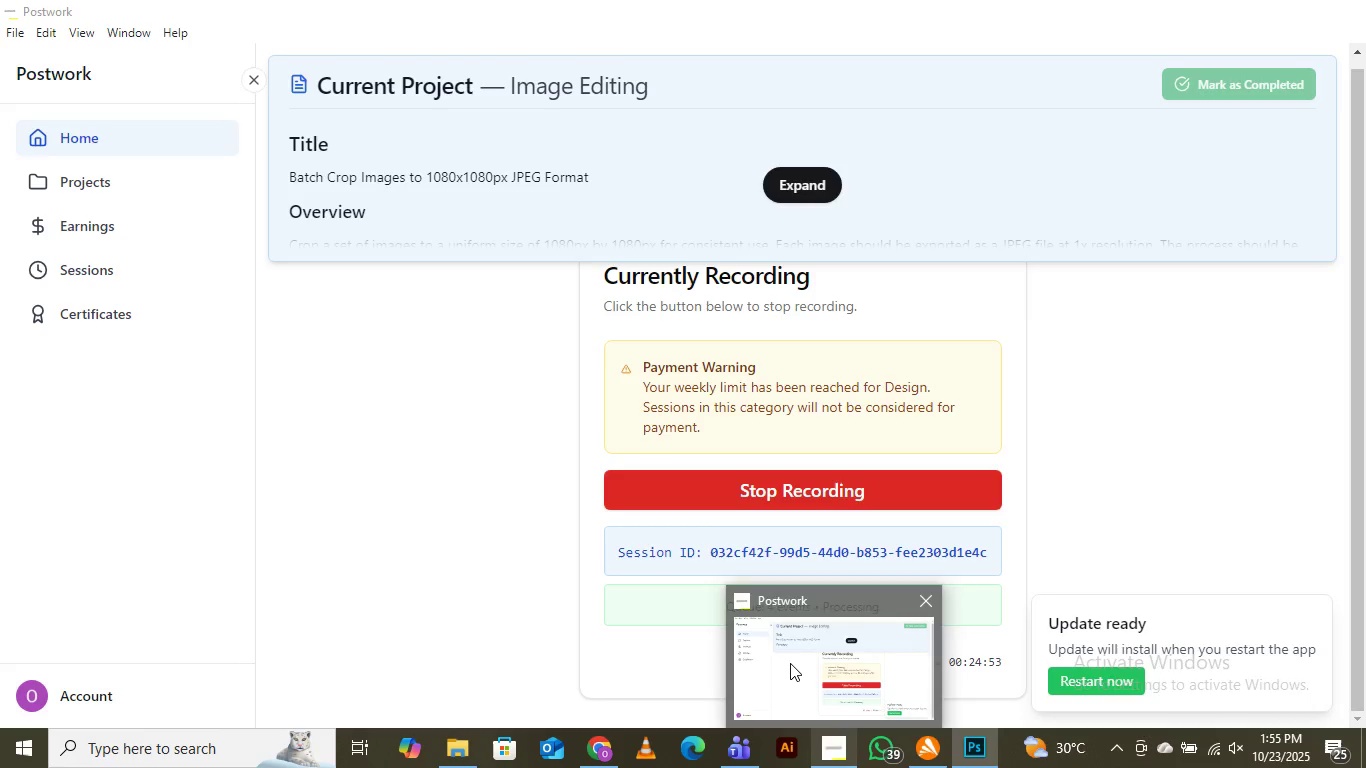 
left_click([790, 663])